 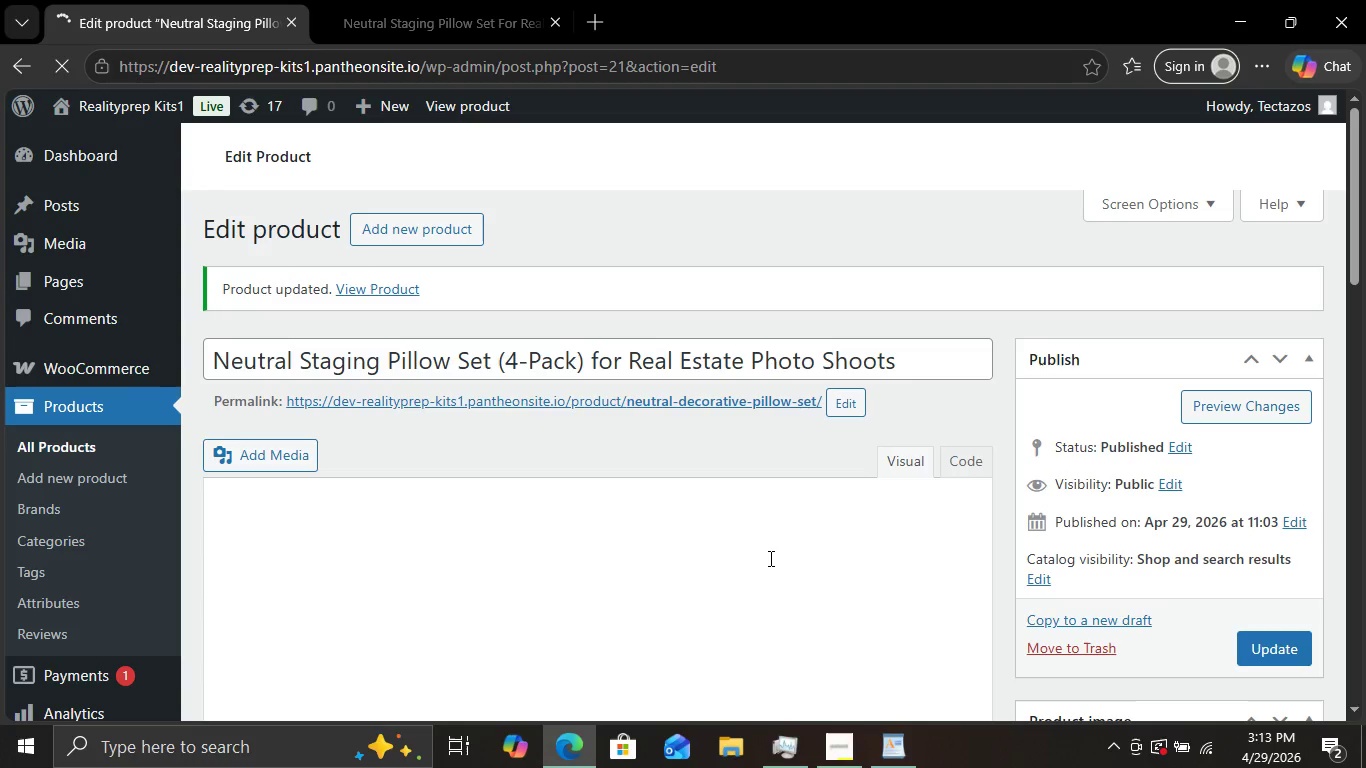 
scroll: coordinate [769, 558], scroll_direction: none, amount: 0.0
 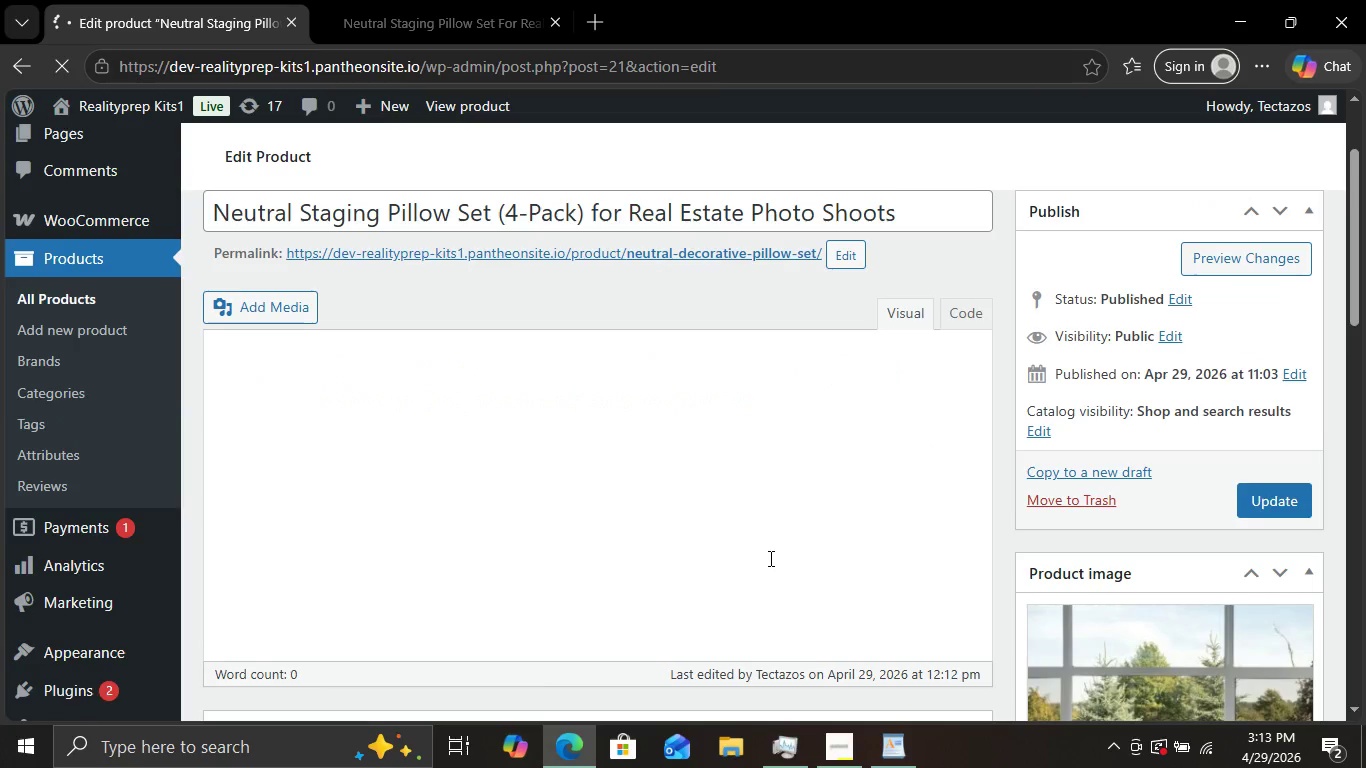 
scroll: coordinate [769, 558], scroll_direction: down, amount: 2.0
 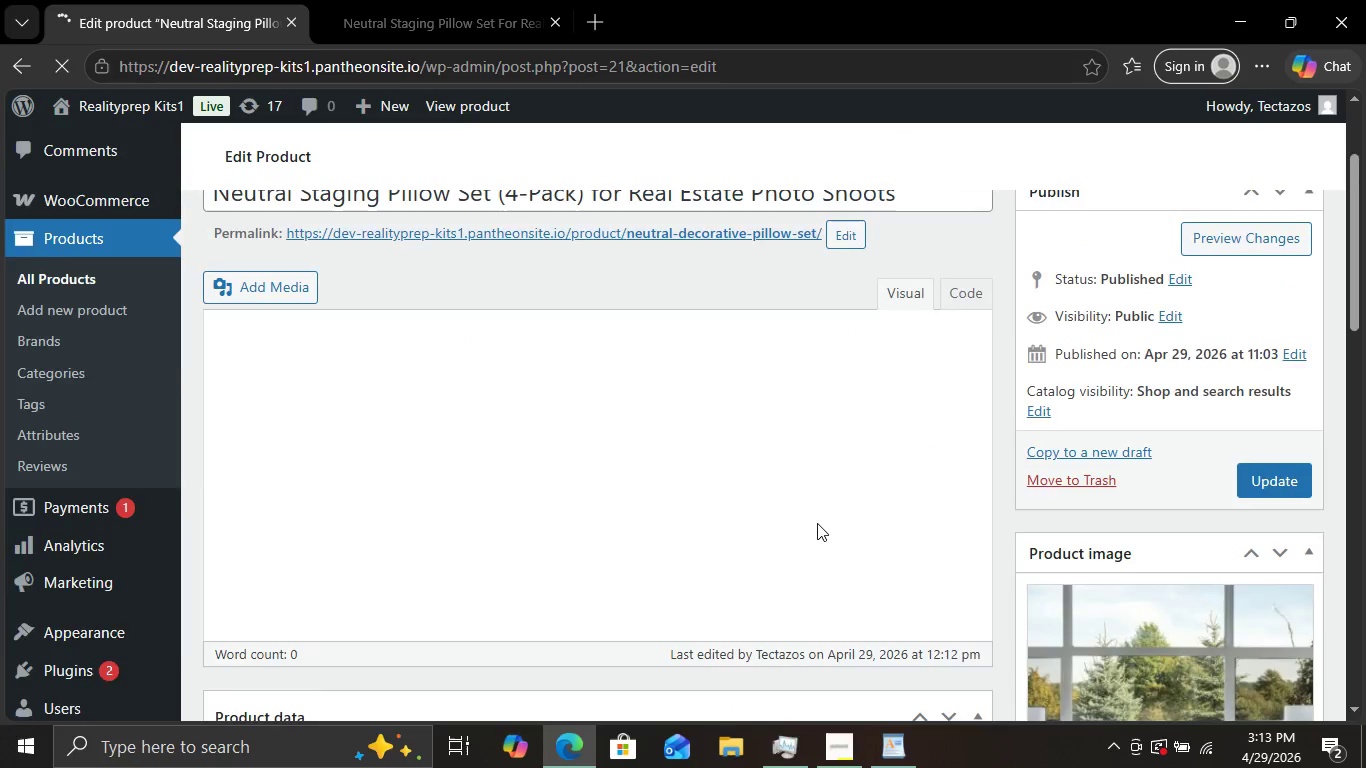 
scroll: coordinate [817, 523], scroll_direction: up, amount: 2.0
 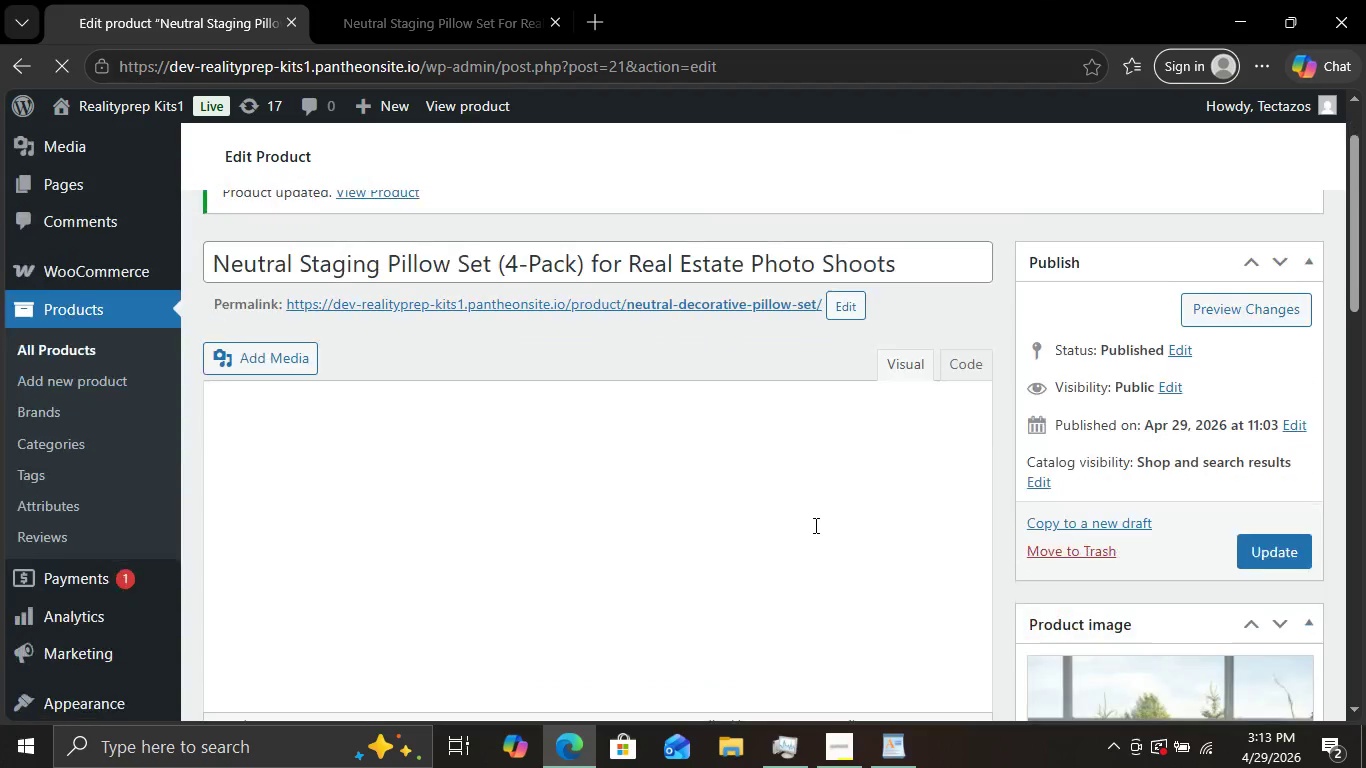 
scroll: coordinate [814, 525], scroll_direction: down, amount: 6.0
 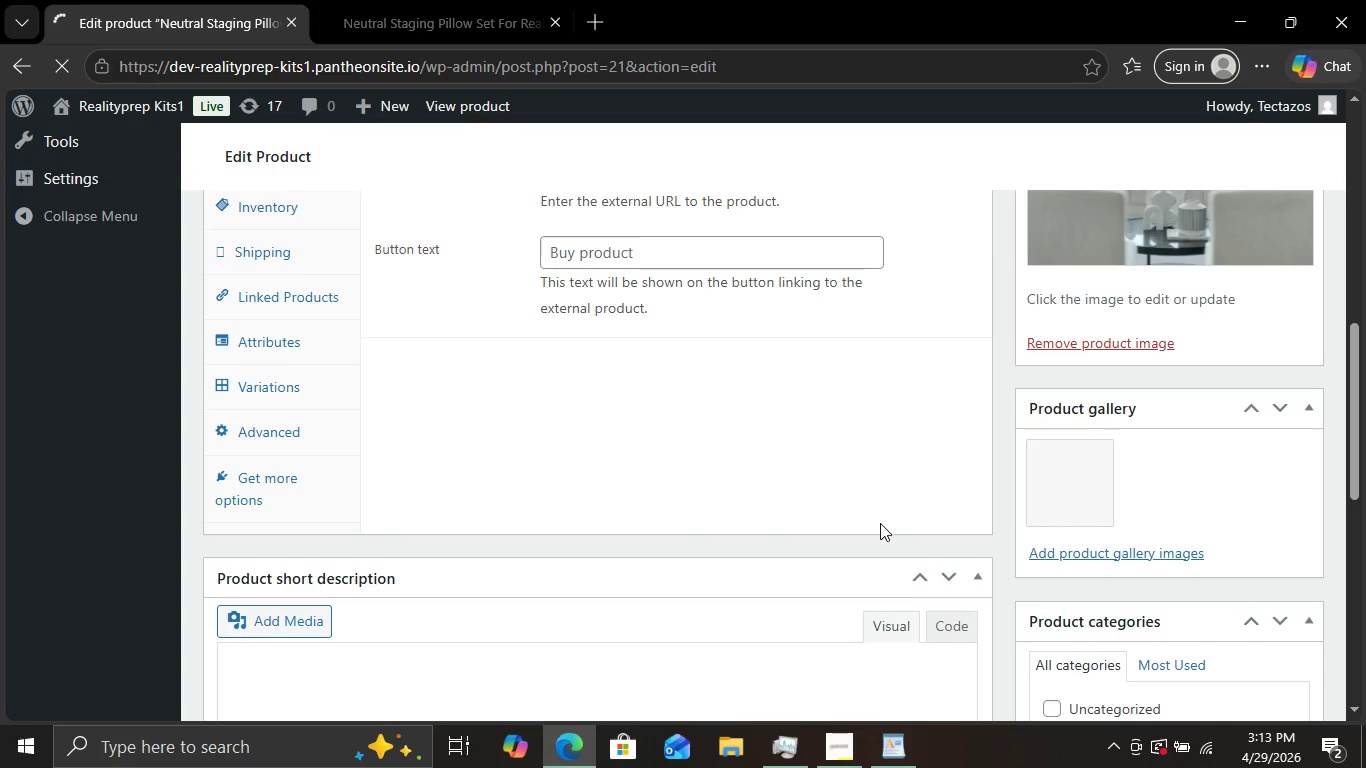 
wait(5.01)
 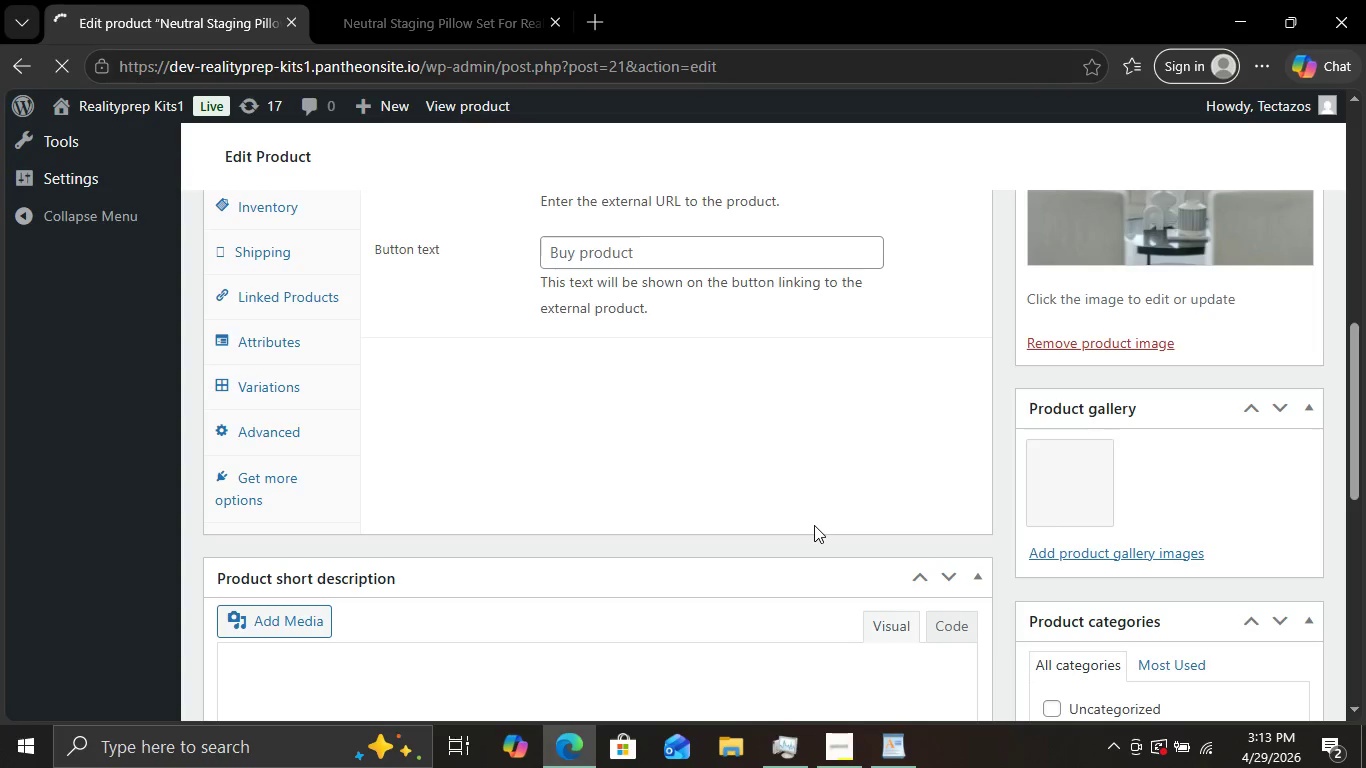 
scroll: coordinate [828, 513], scroll_direction: up, amount: 7.0
 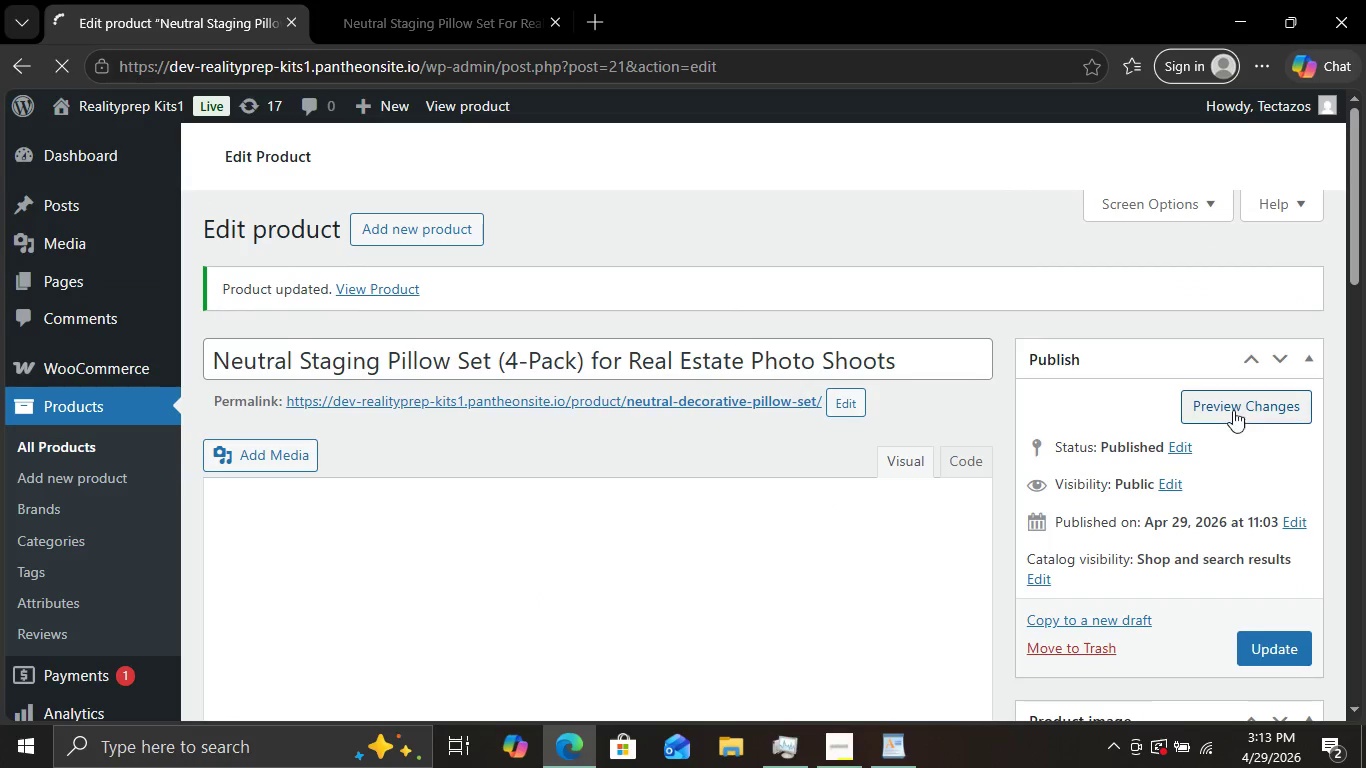 
left_click([1233, 410])
 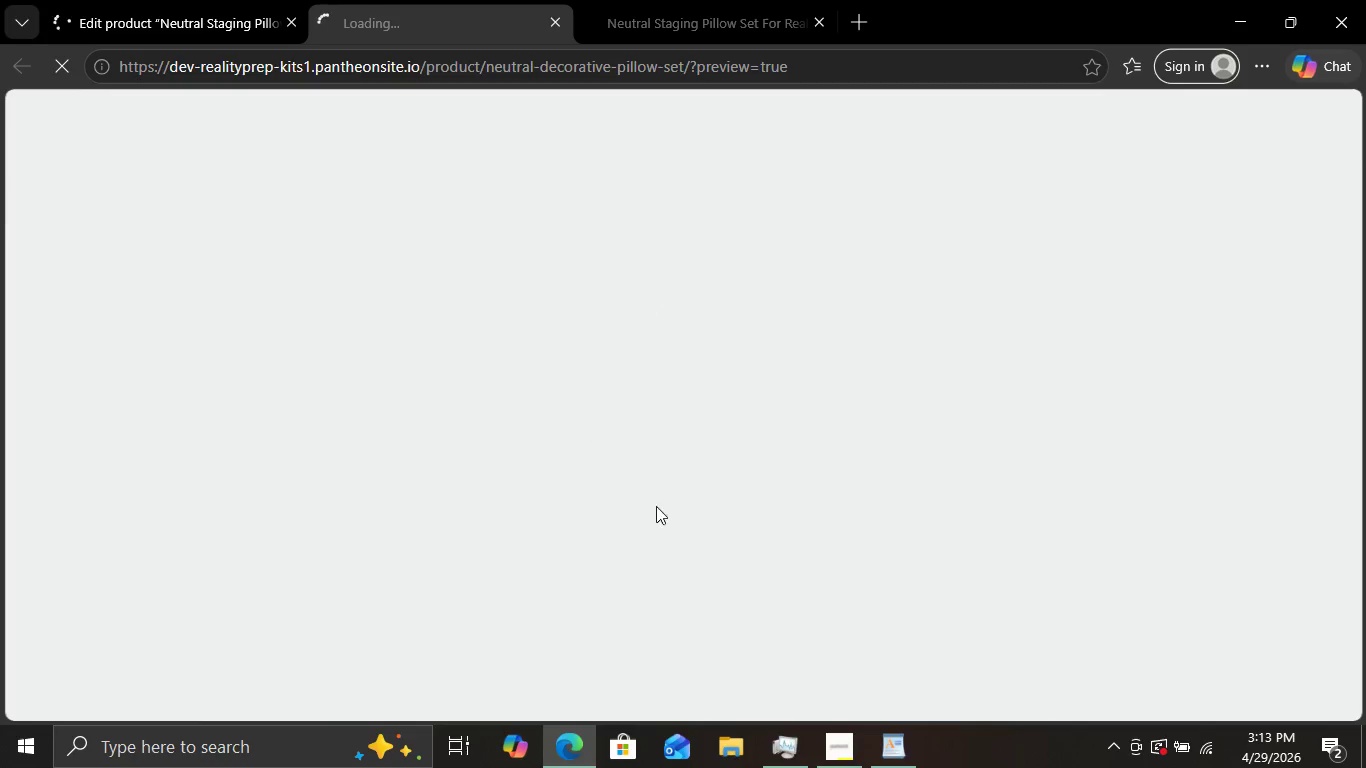 
wait(6.69)
 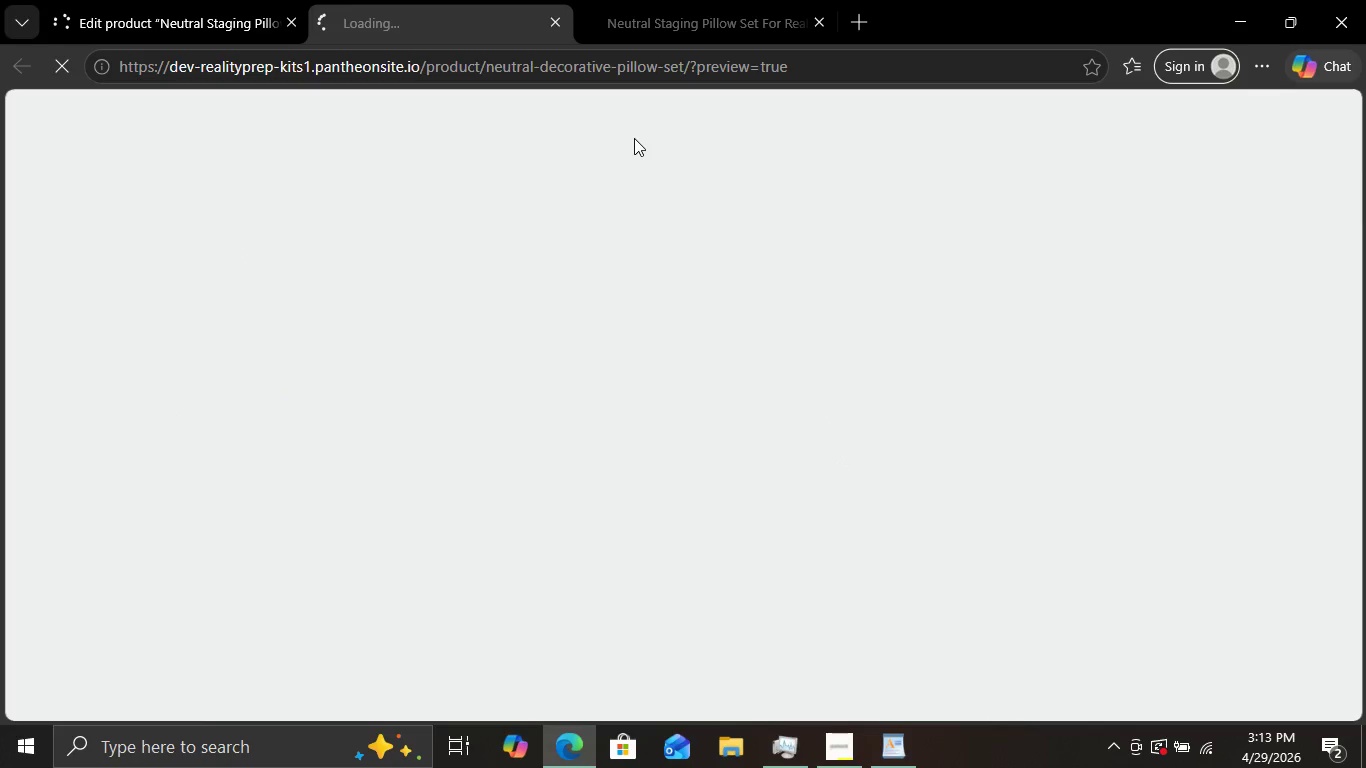 
left_click([846, 753])